 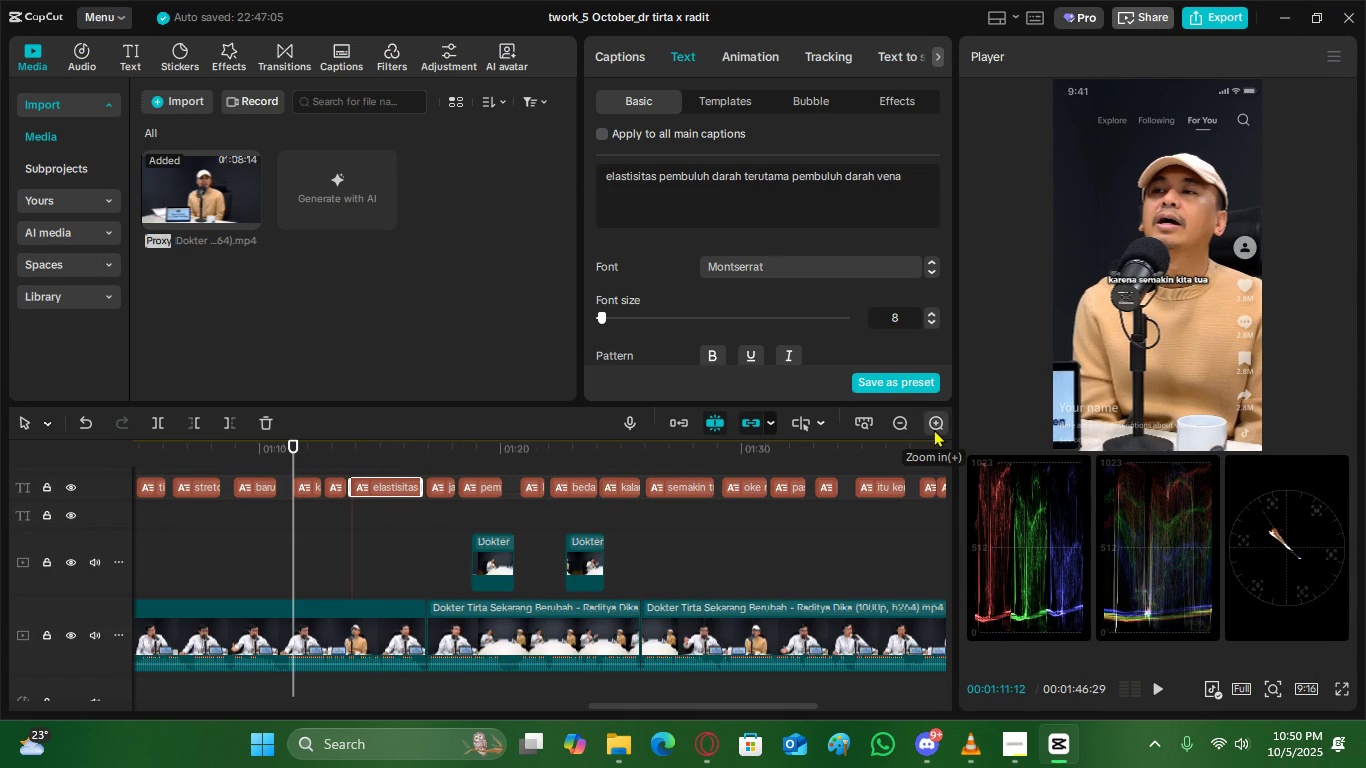 
left_click([934, 429])
 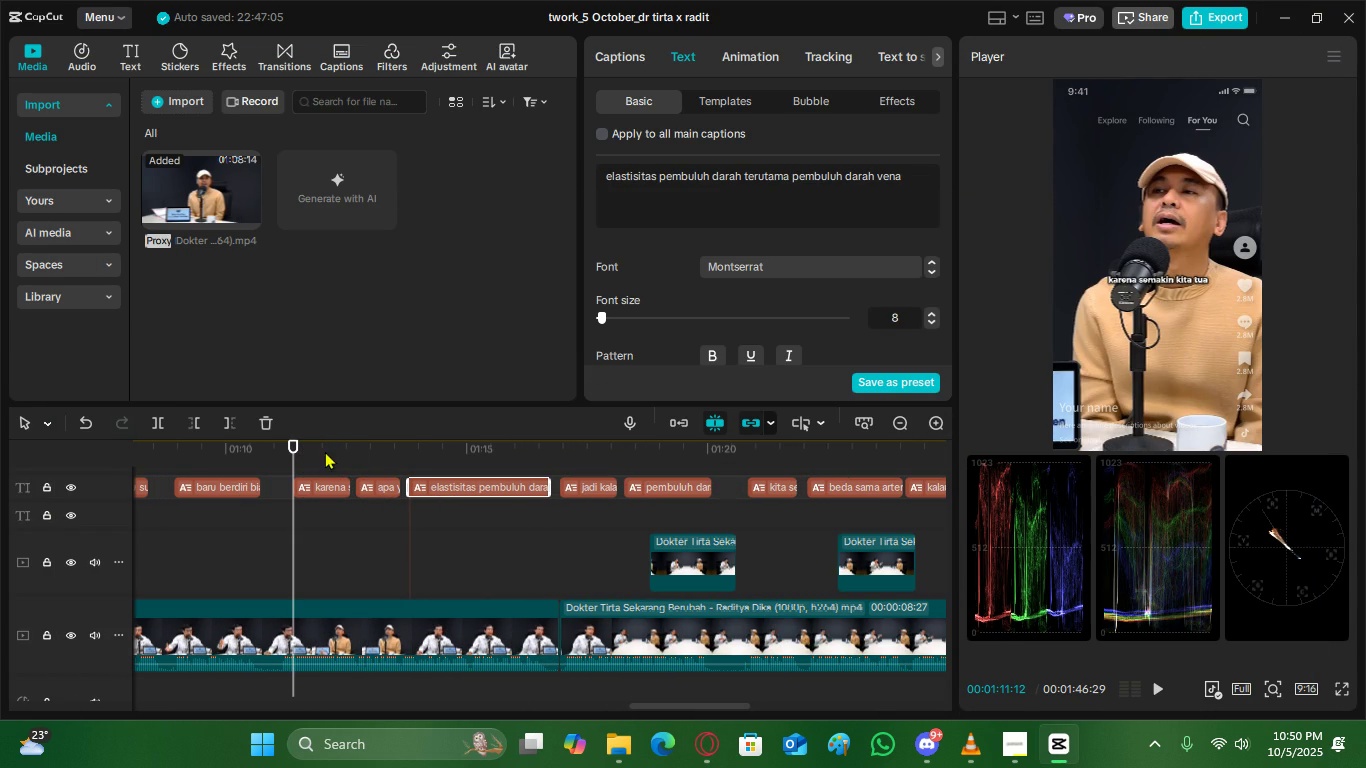 
left_click([325, 451])
 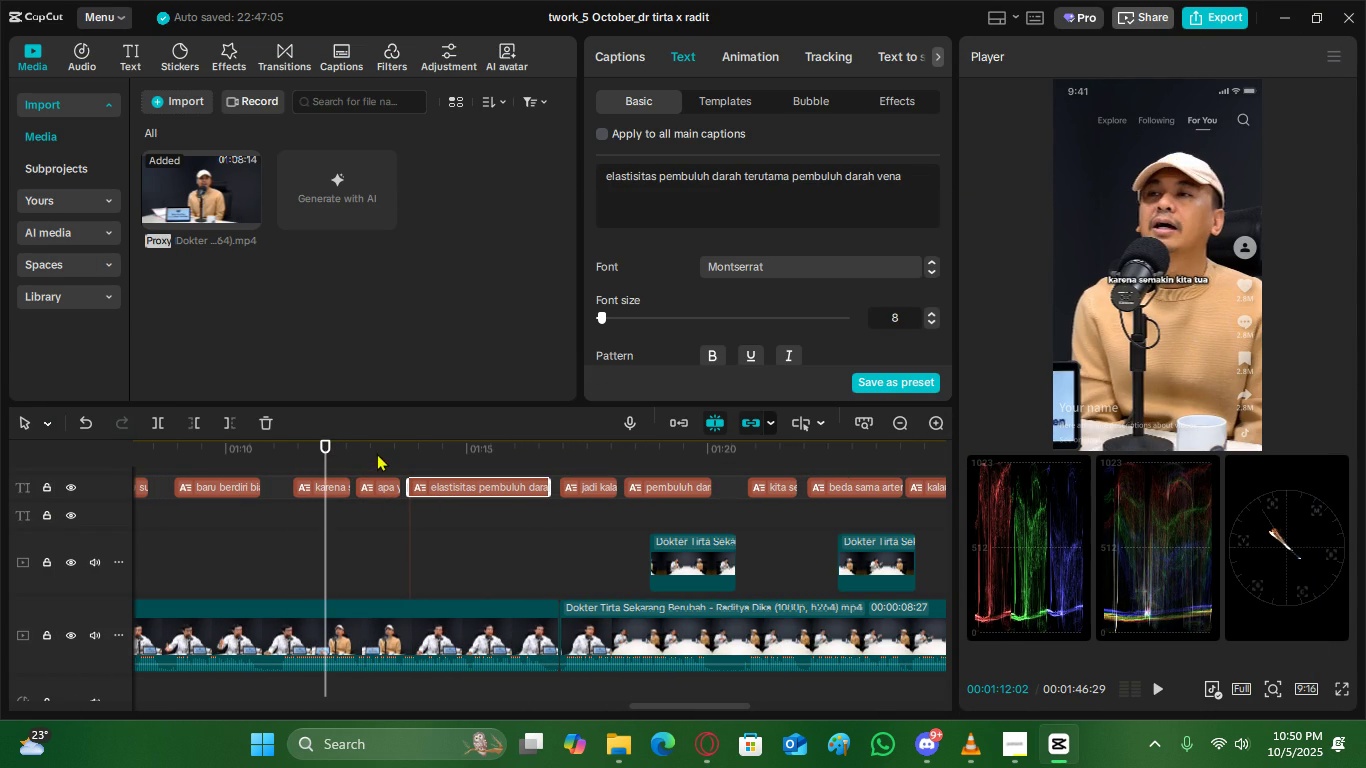 
left_click([377, 453])
 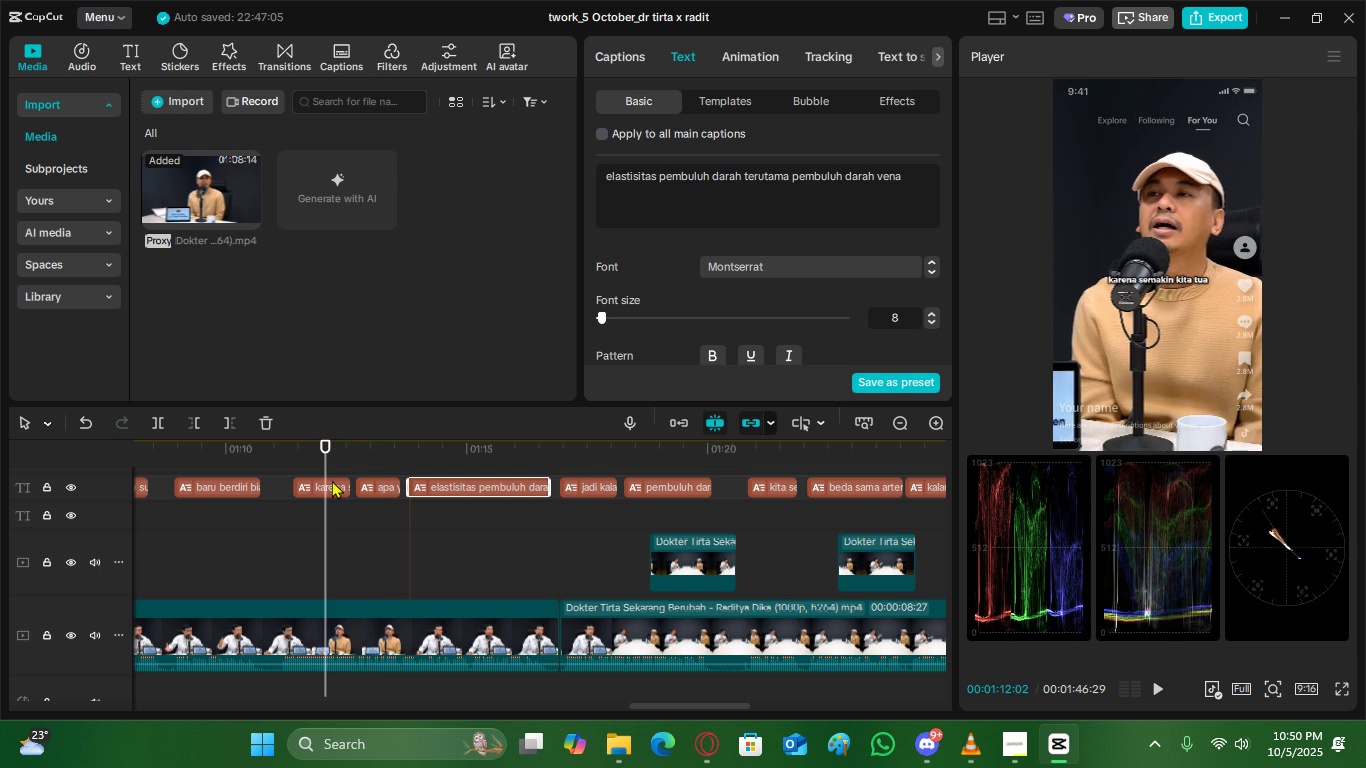 
double_click([332, 484])
 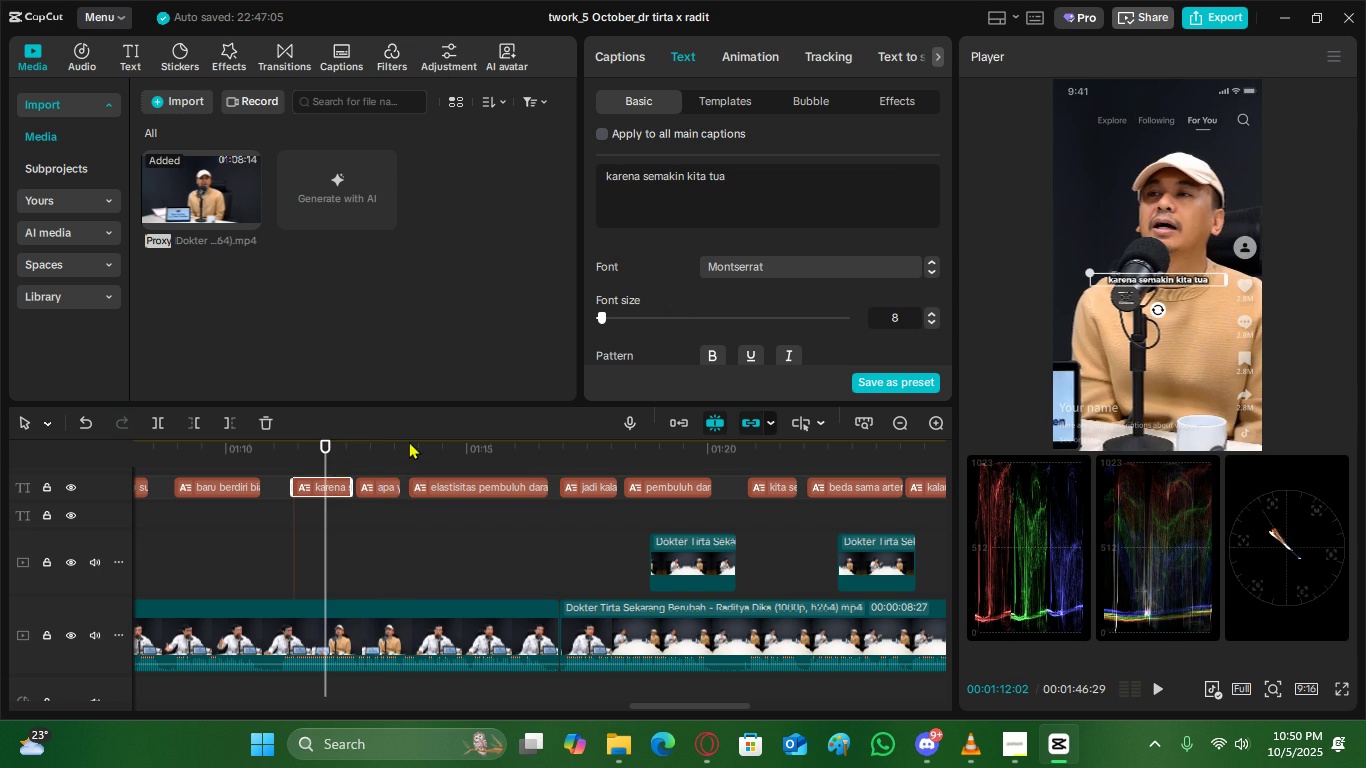 
left_click([388, 445])
 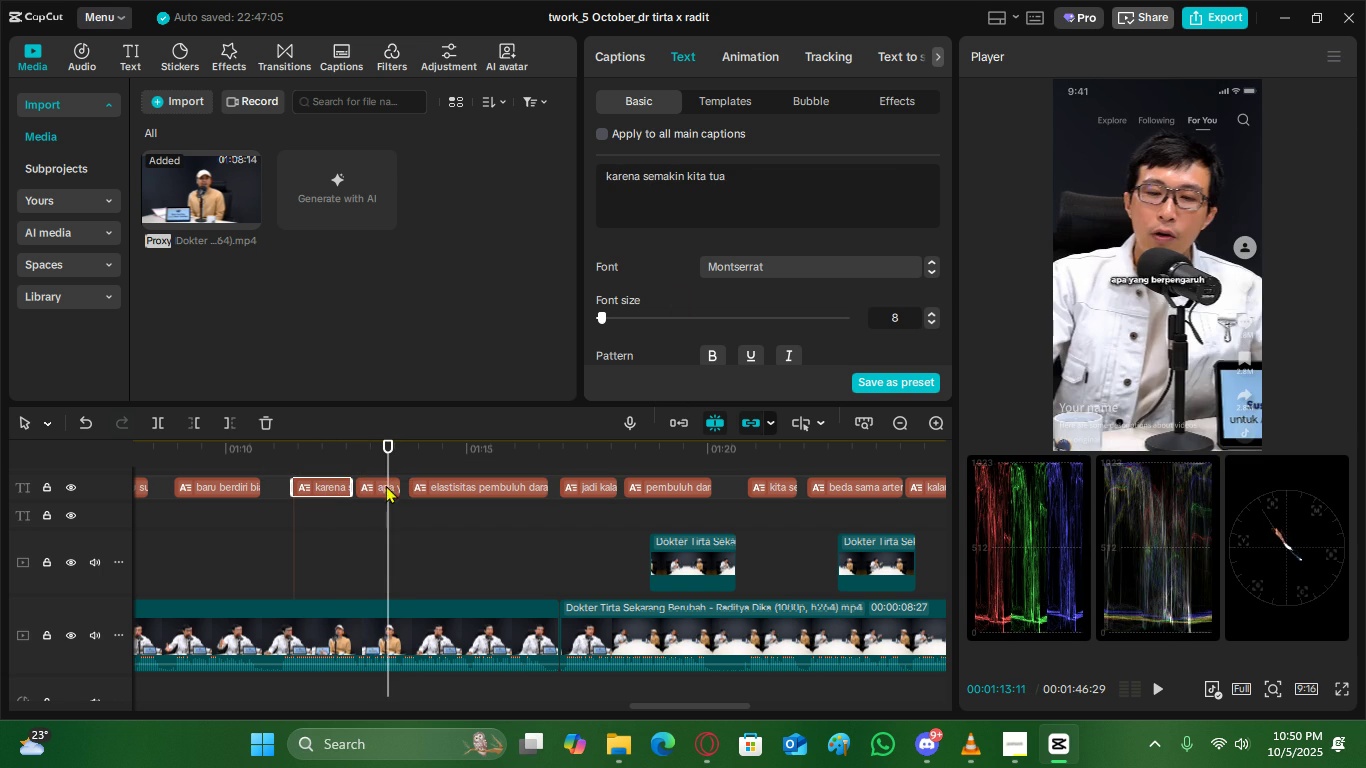 
left_click([386, 485])
 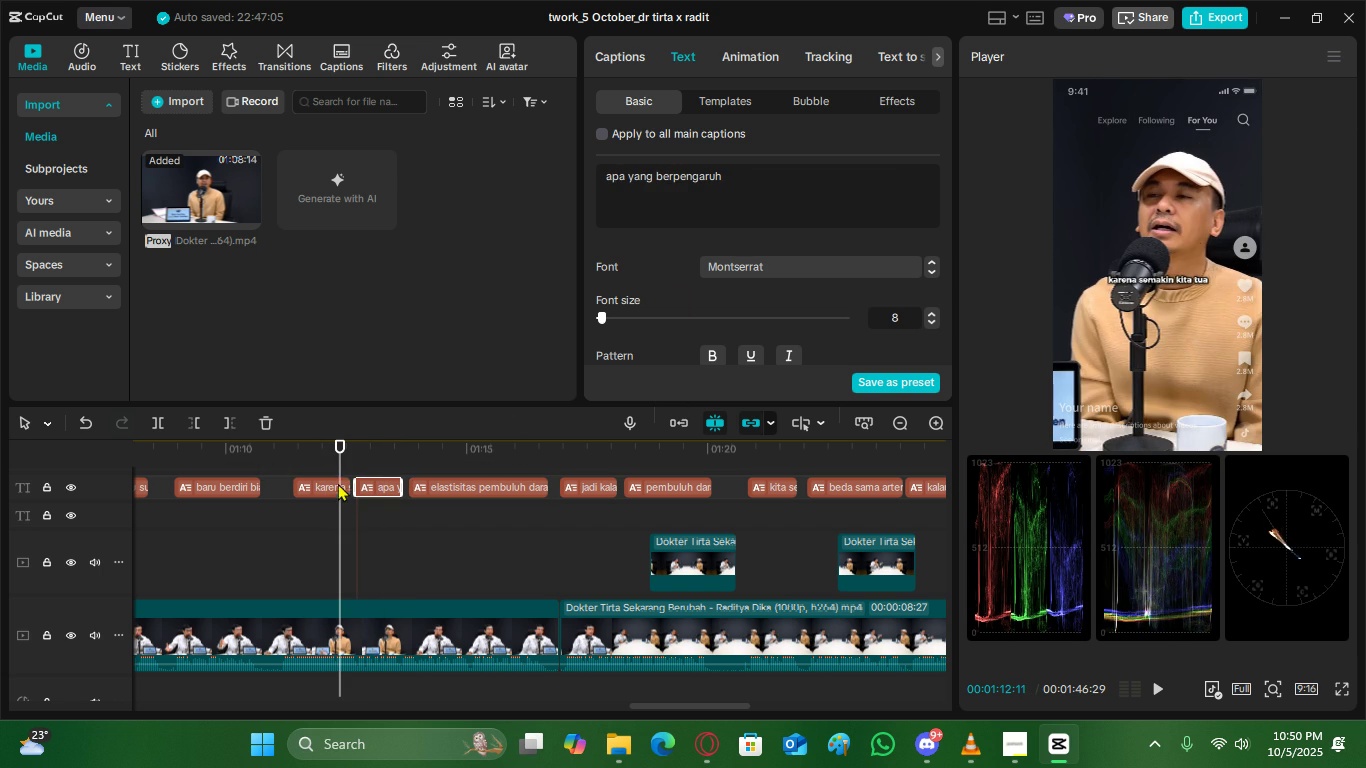 
left_click([337, 491])